 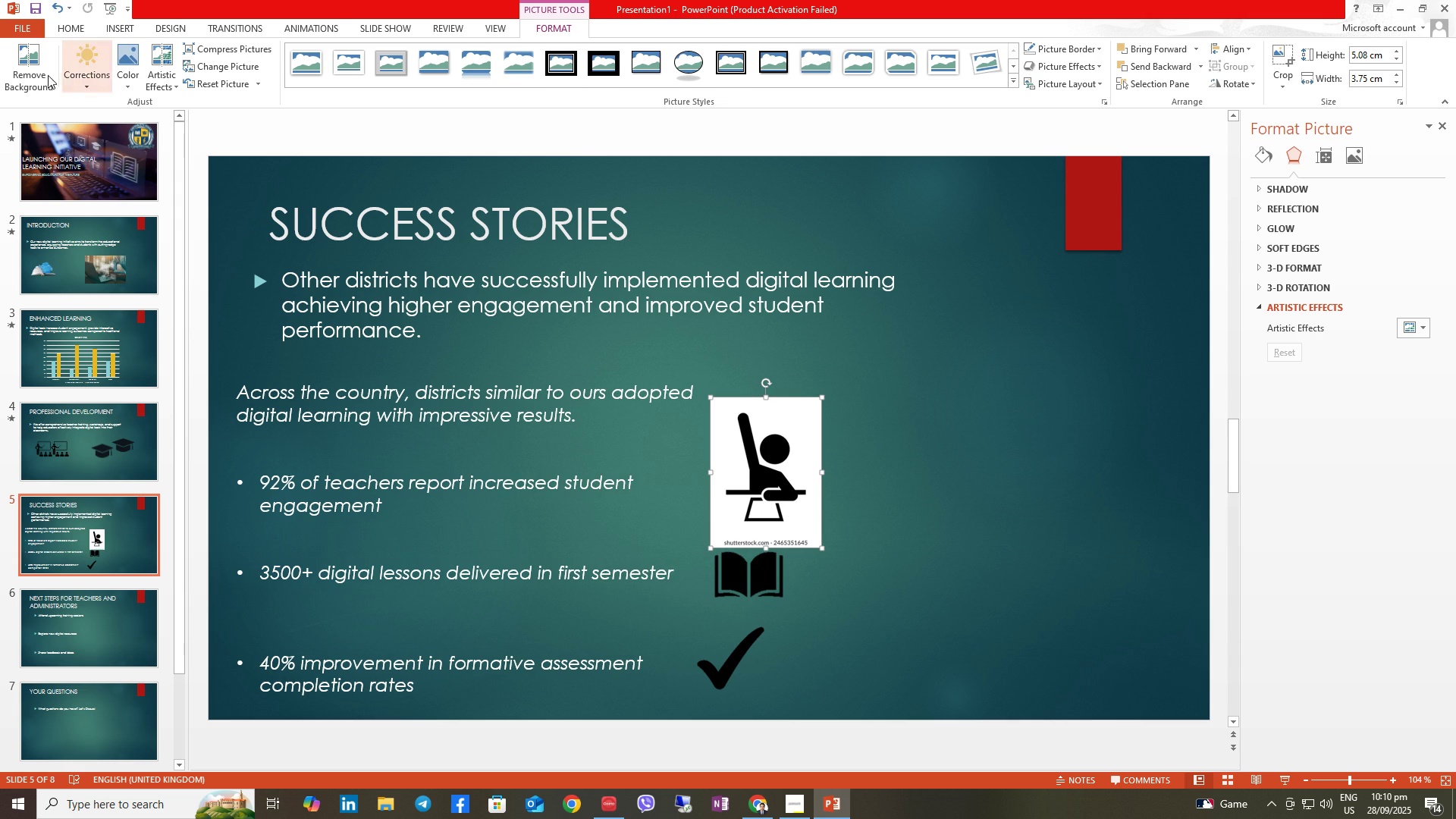 
left_click([17, 74])
 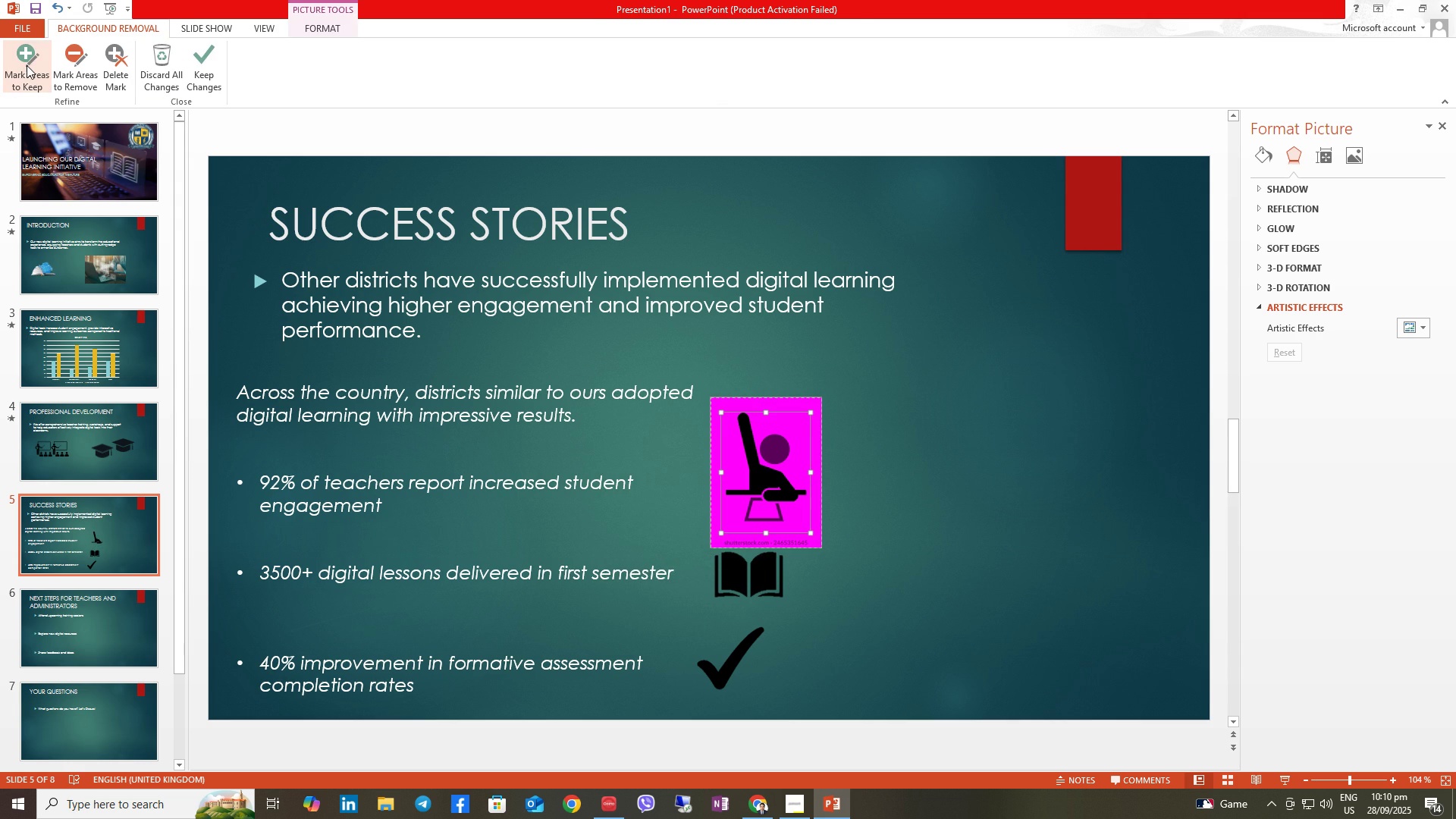 
left_click([27, 65])
 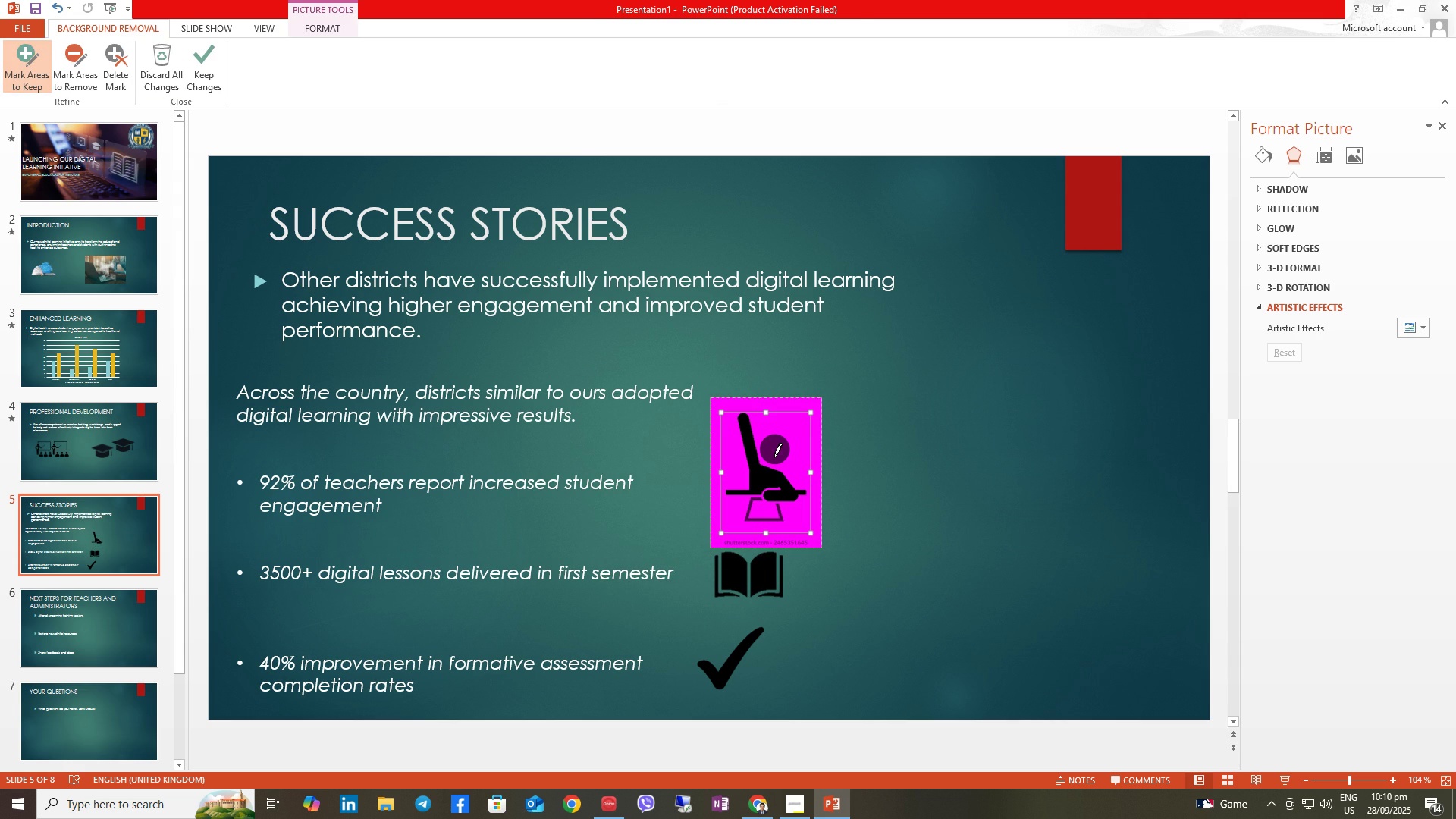 
left_click([774, 453])
 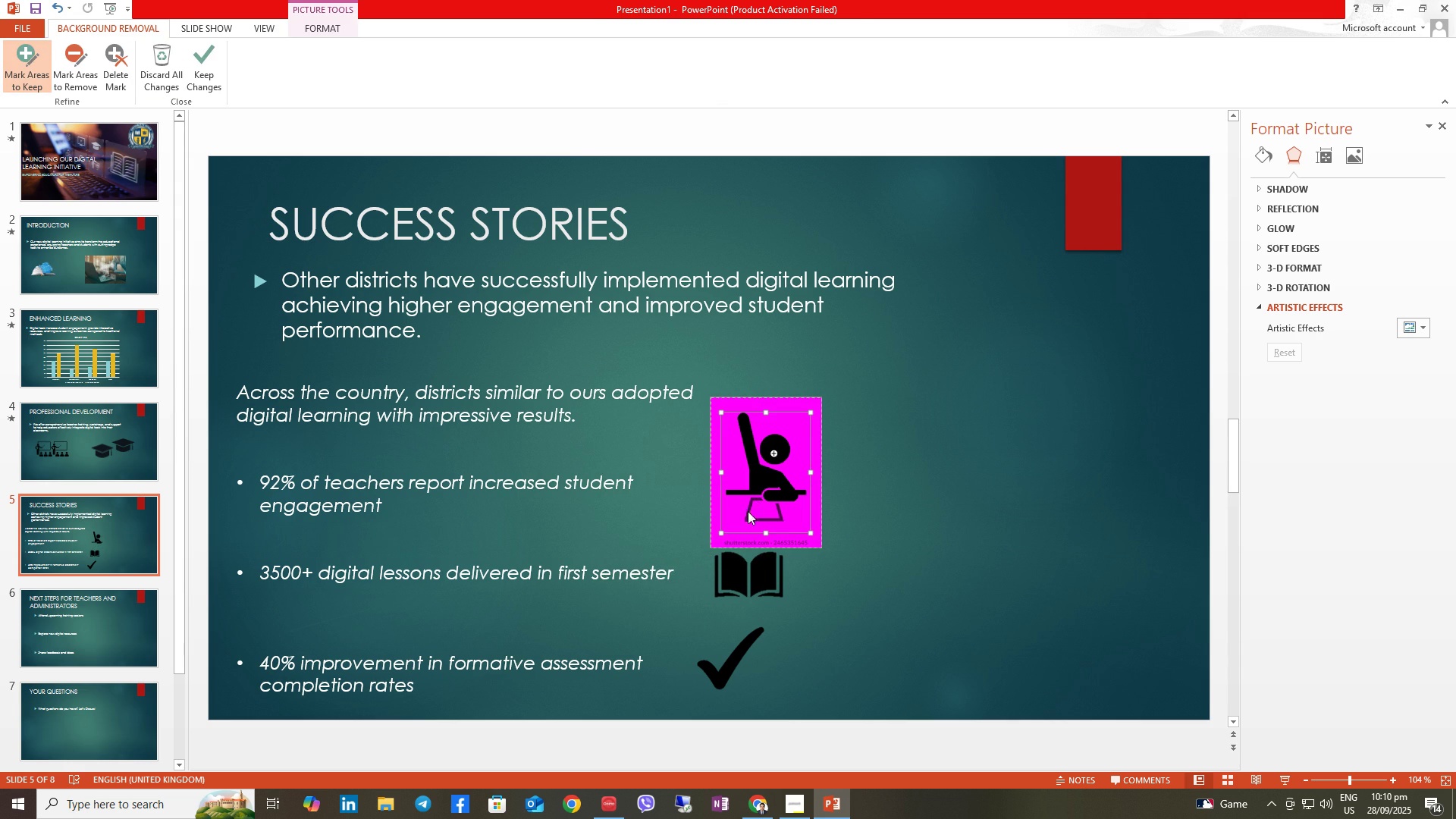 
left_click([748, 511])